 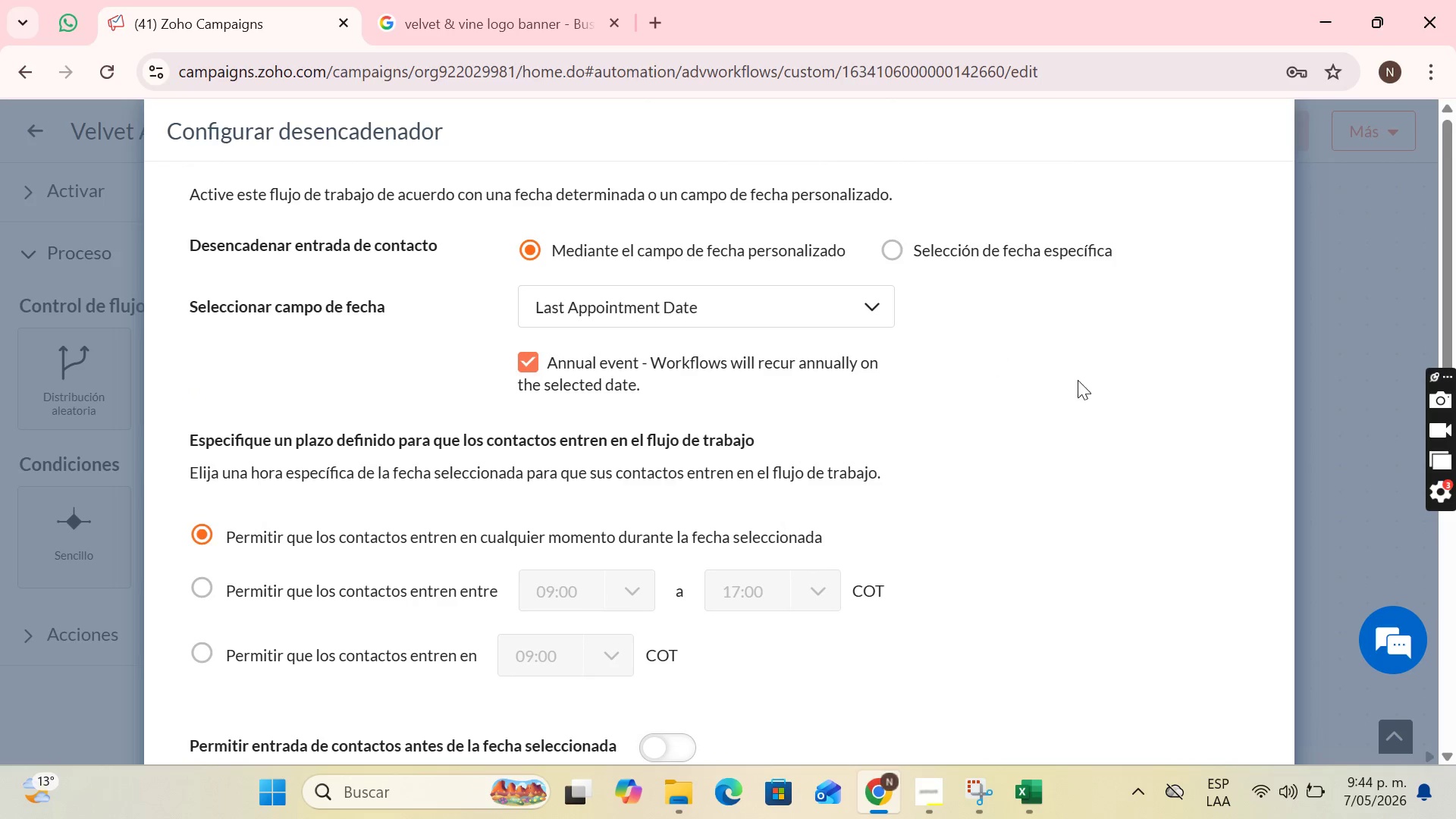 
key(PrintScreen)
 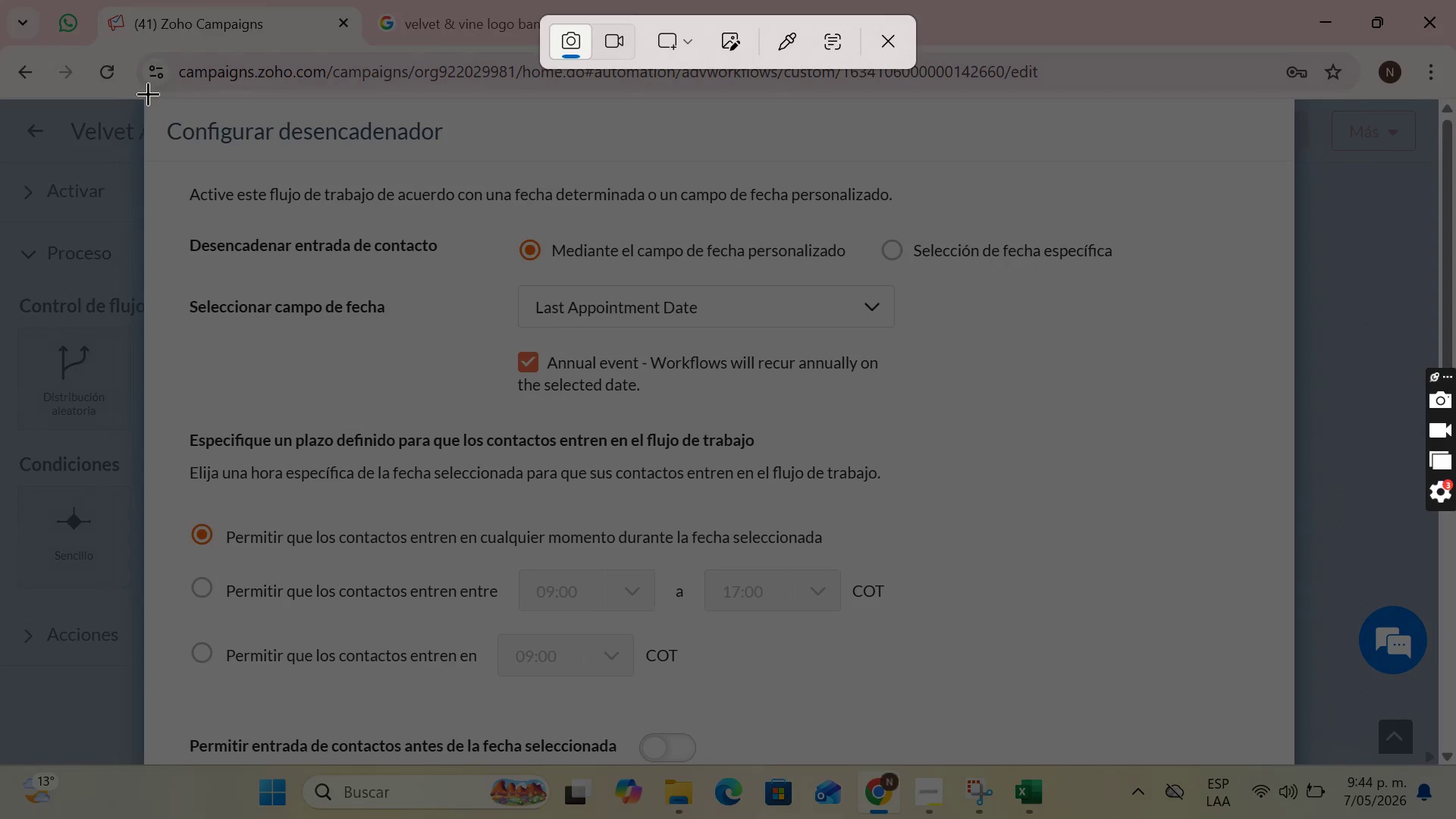 
left_click_drag(start_coordinate=[143, 99], to_coordinate=[1304, 762])
 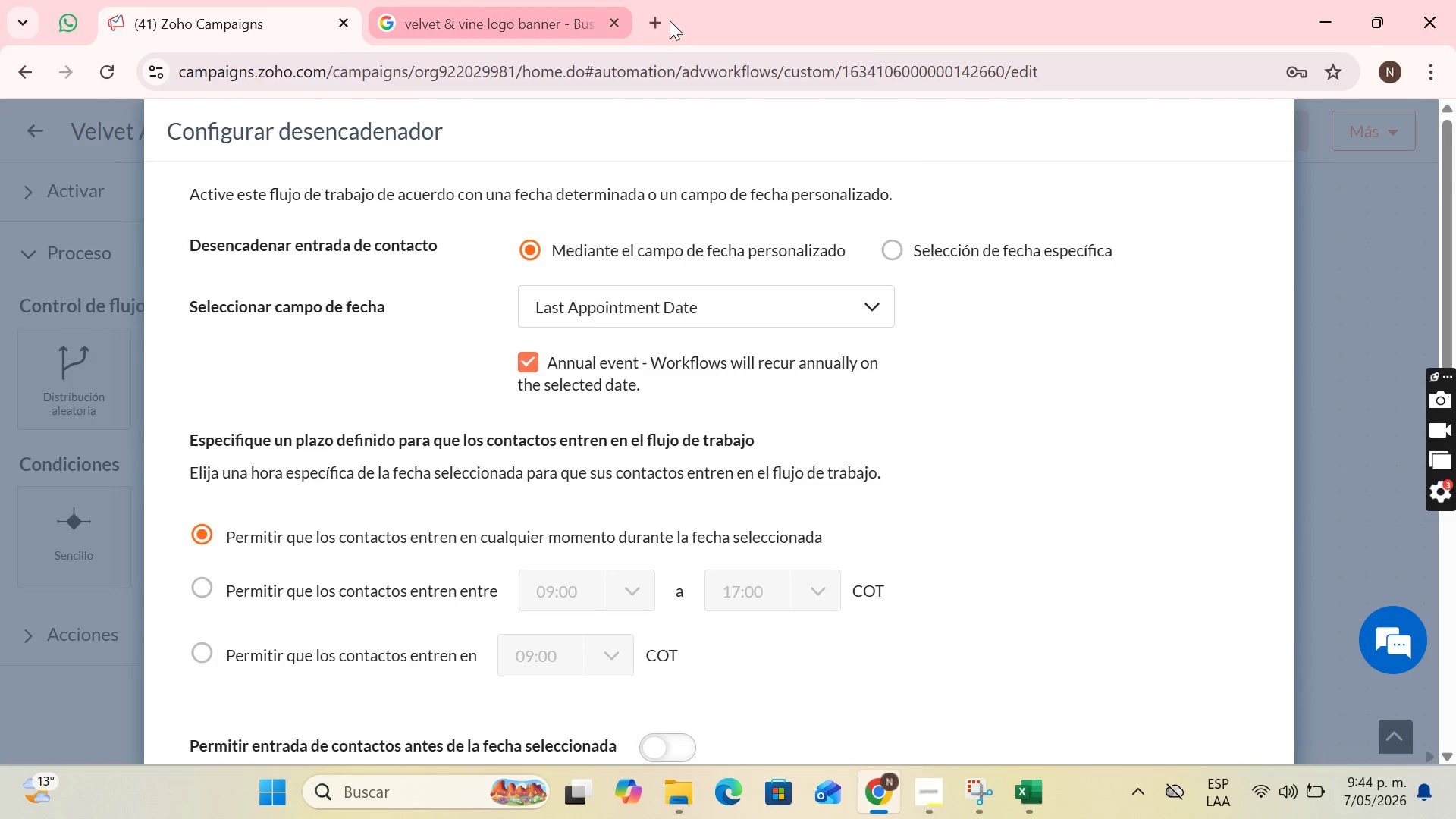 
left_click([663, 20])
 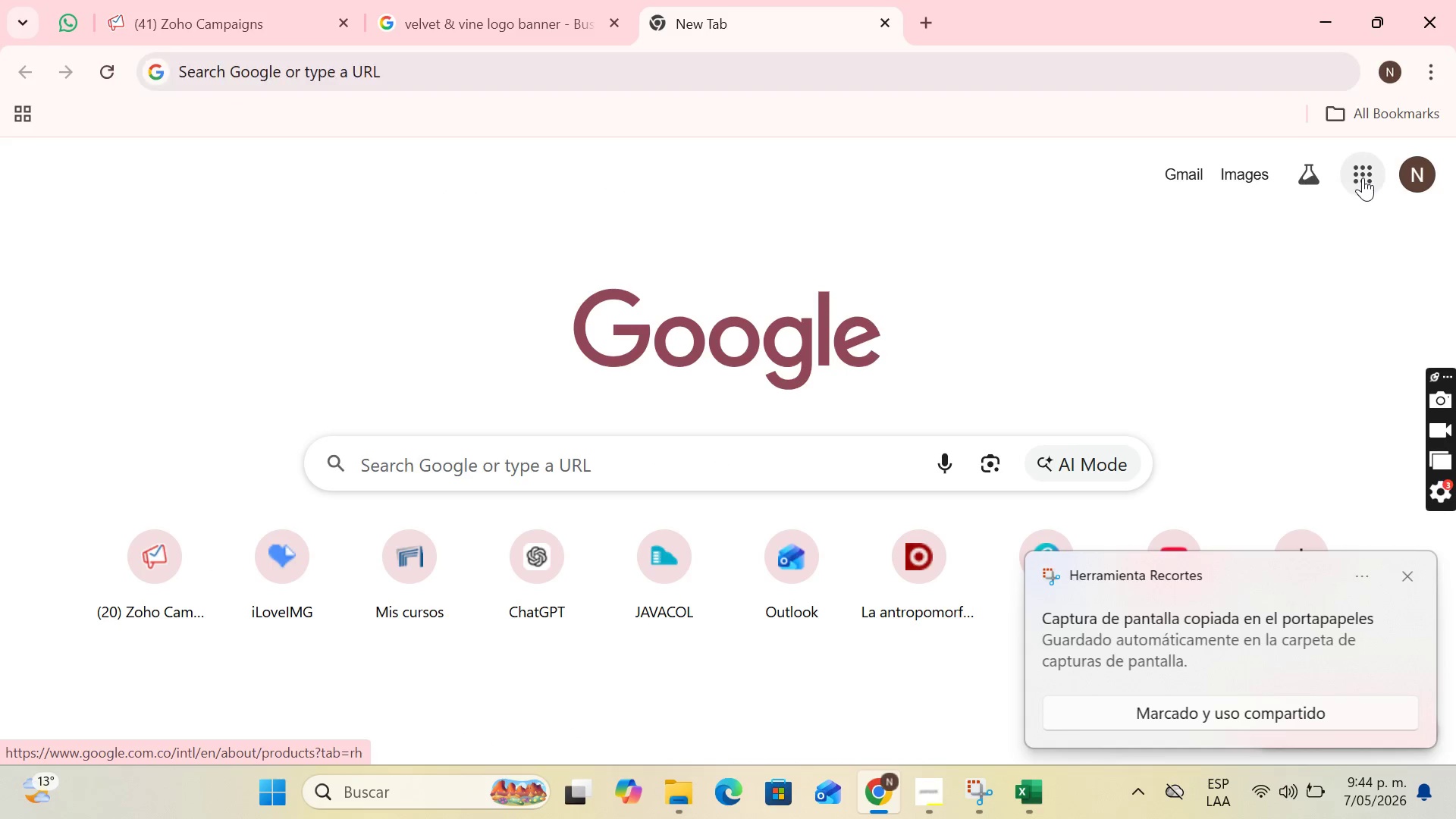 
scroll: coordinate [1367, 410], scroll_direction: down, amount: 4.0
 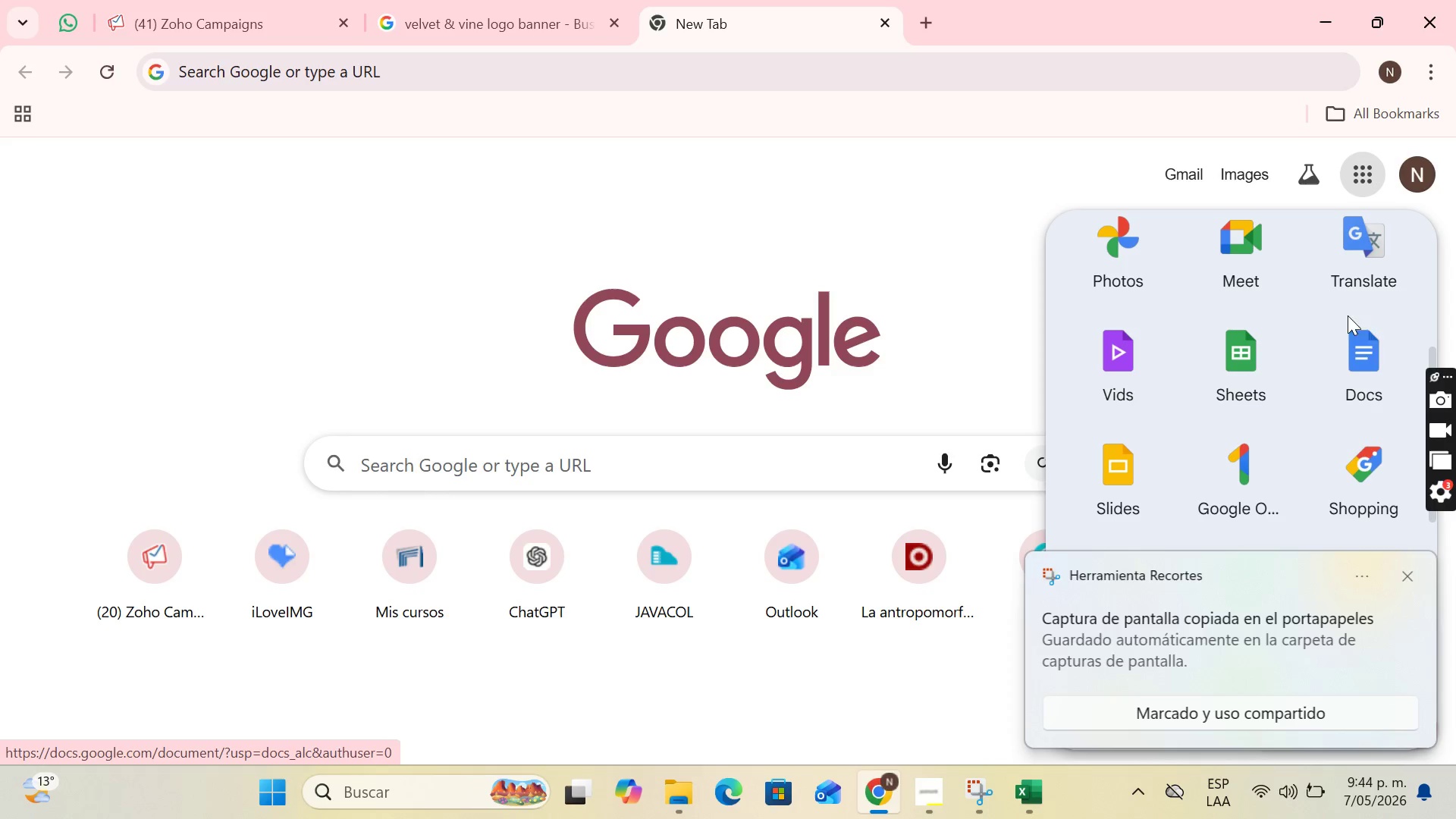 
left_click([1368, 343])
 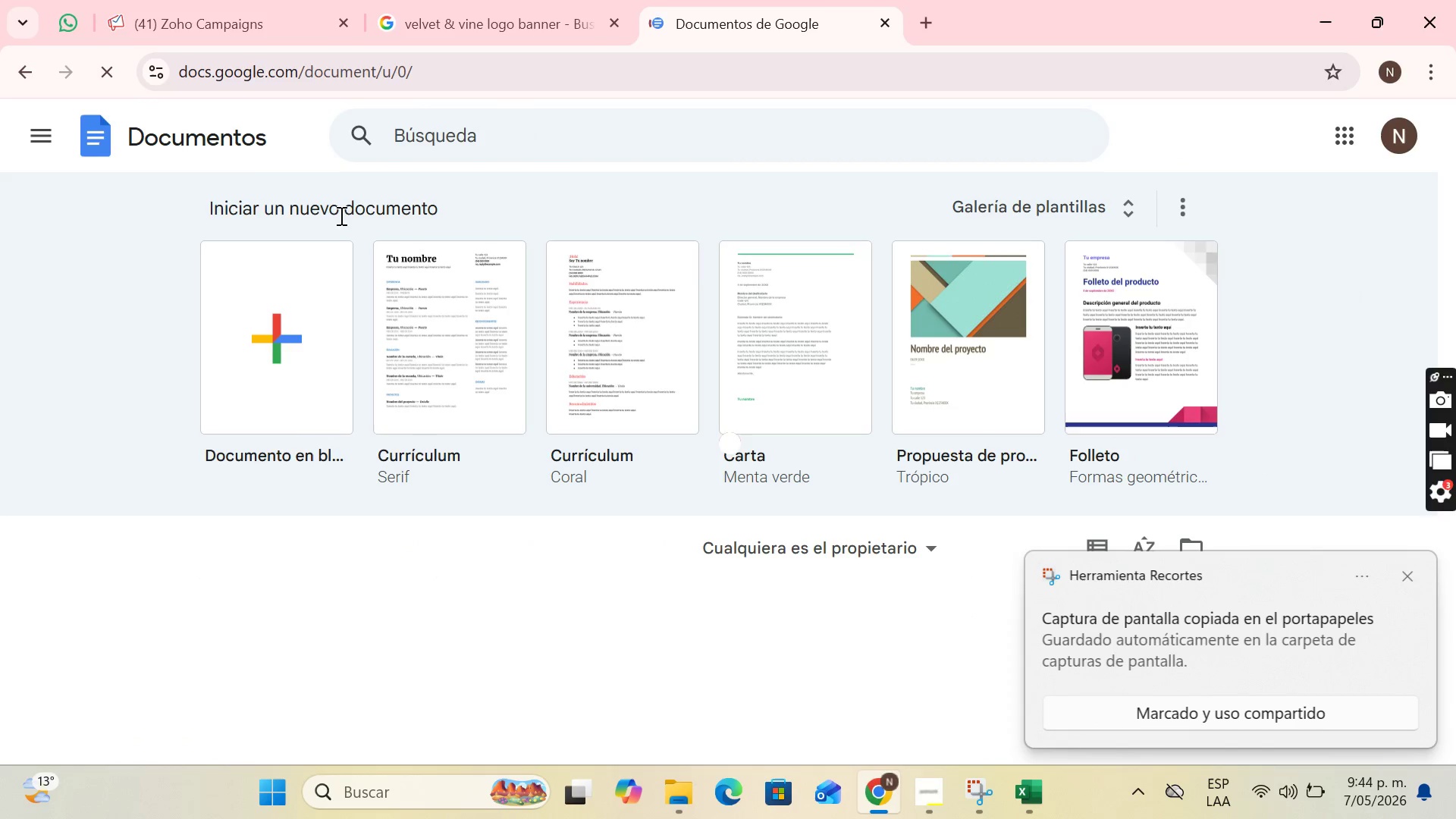 
left_click([262, 281])
 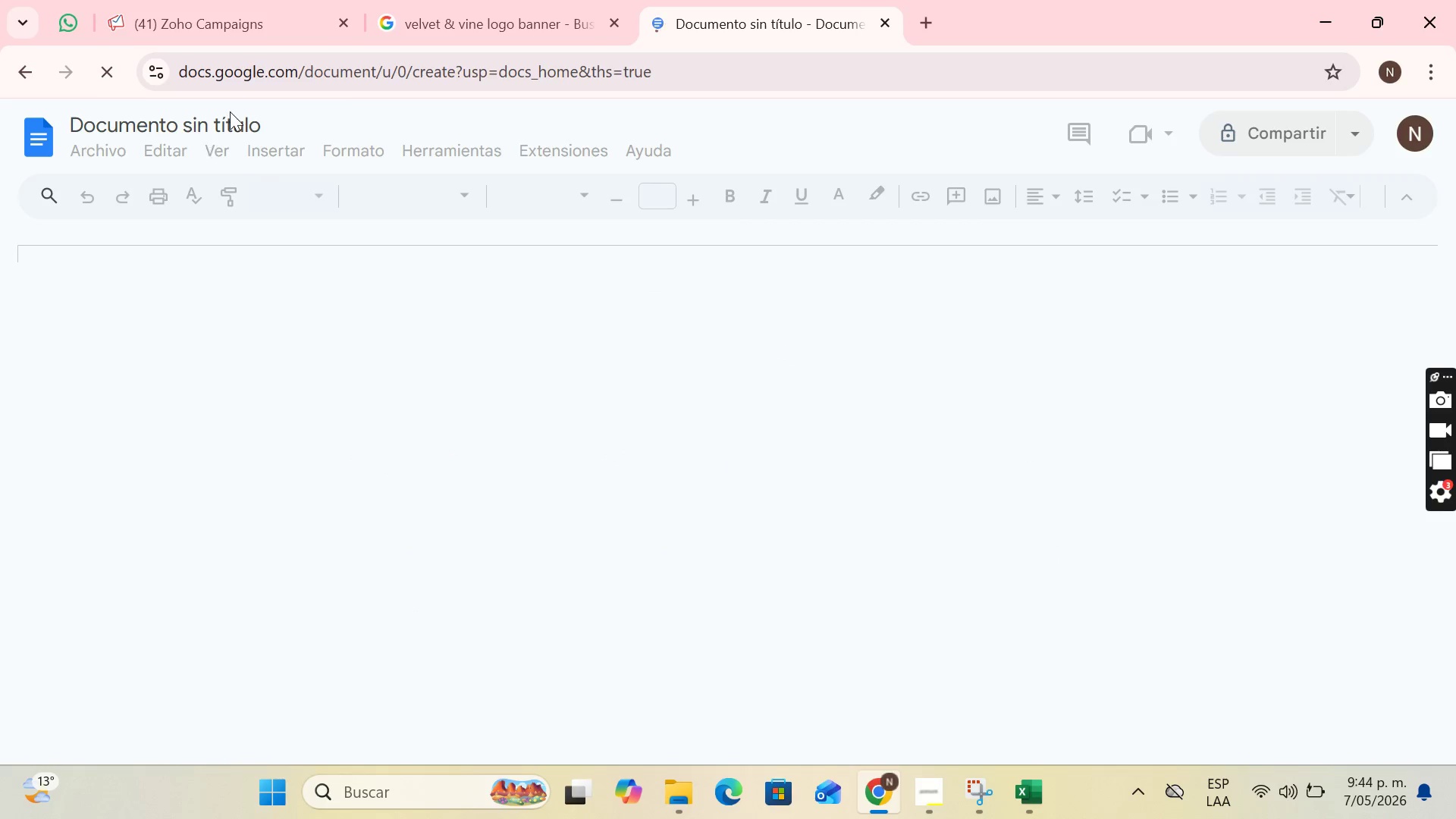 
left_click([243, 121])
 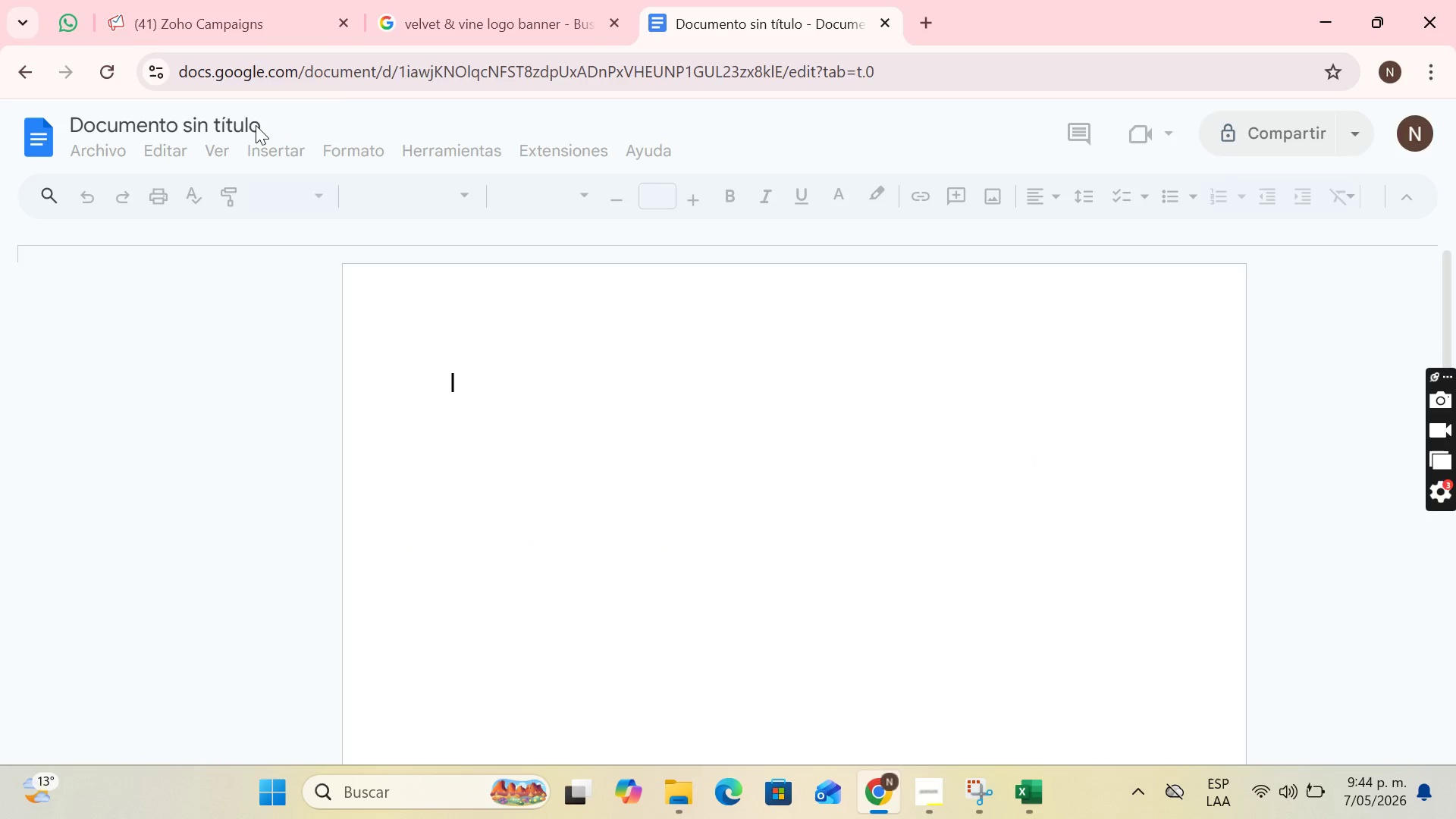 
left_click([256, 125])
 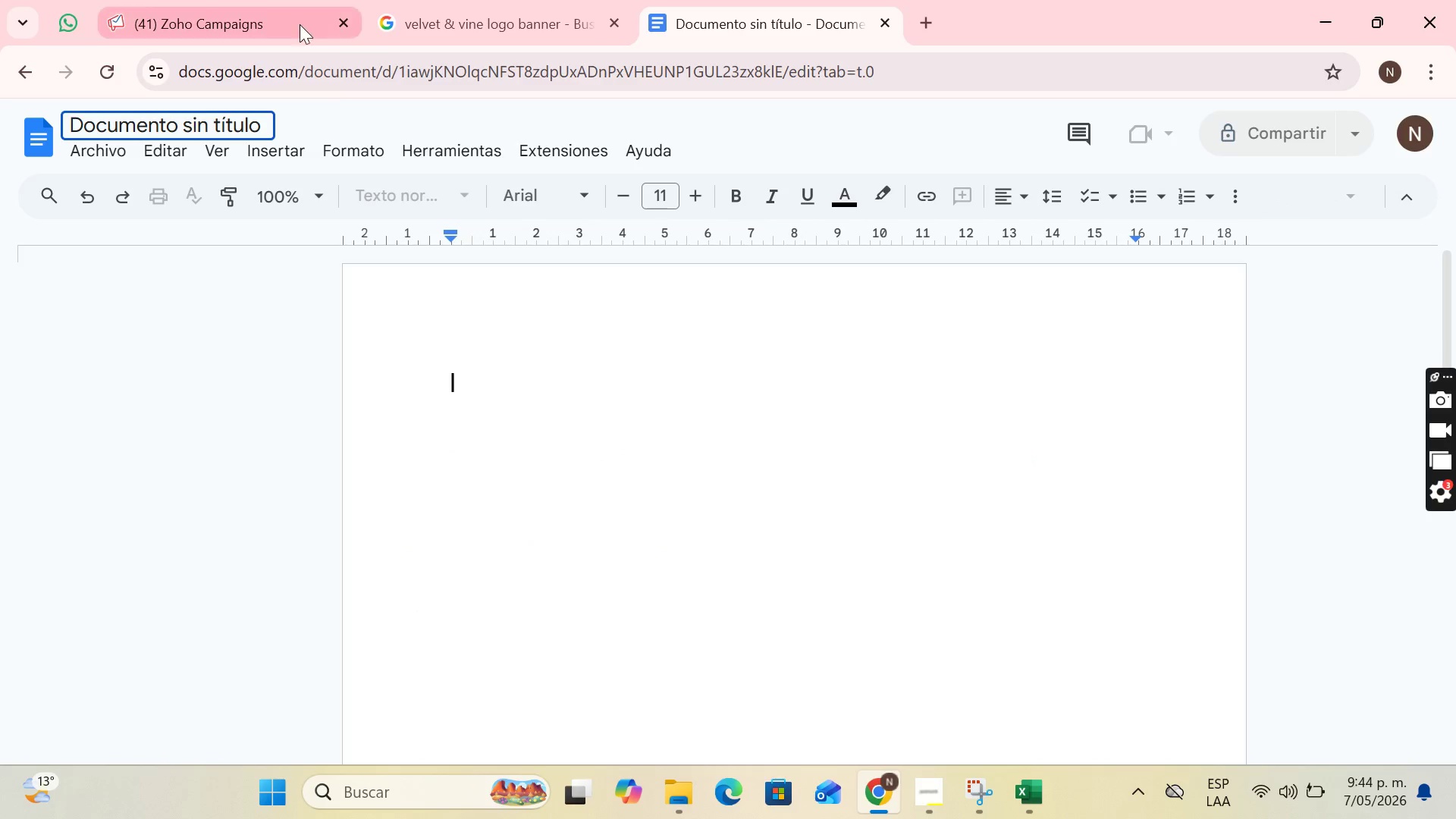 
hold_key(key=Backspace, duration=1.34)
 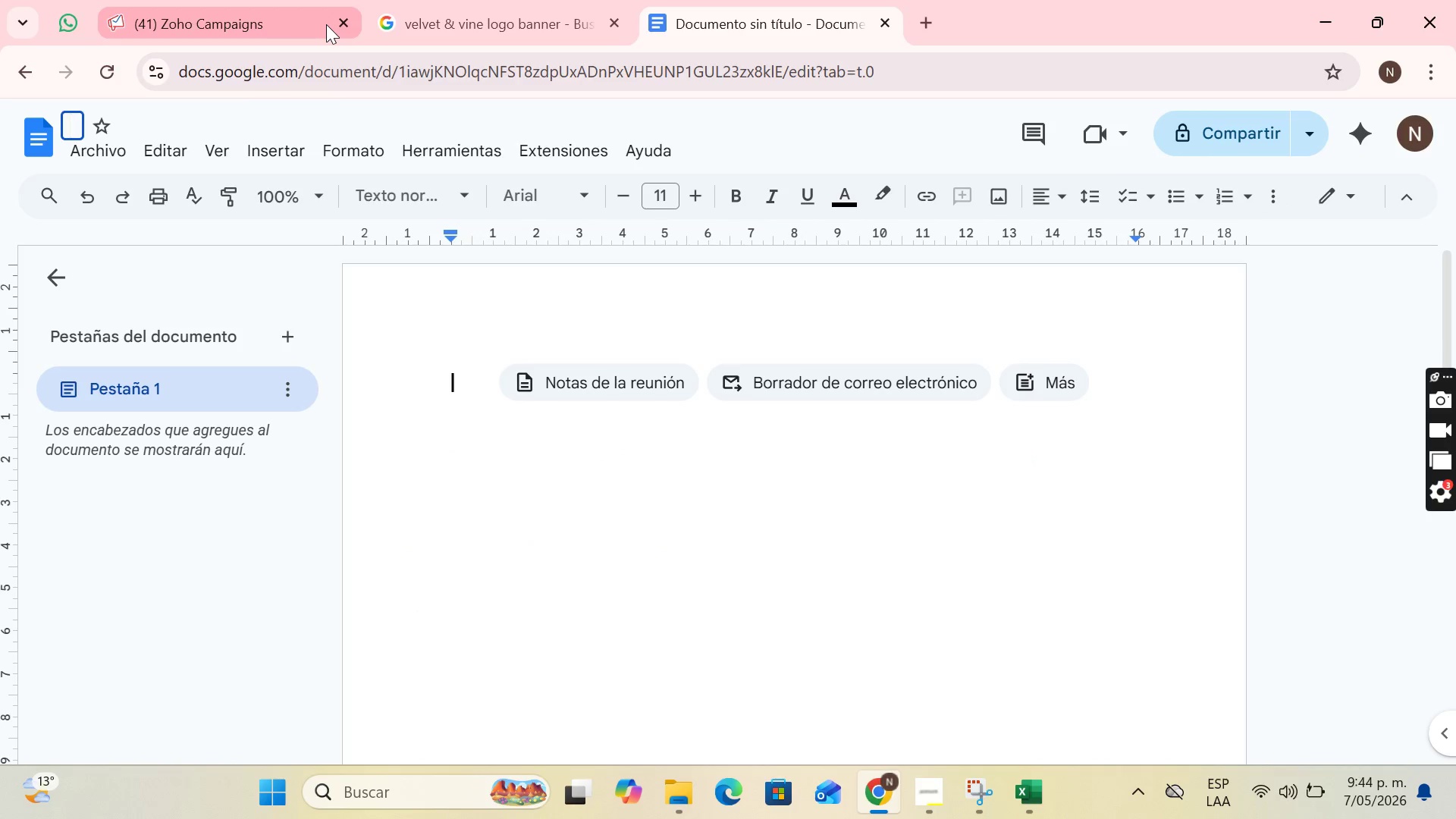 
type(Segments)
 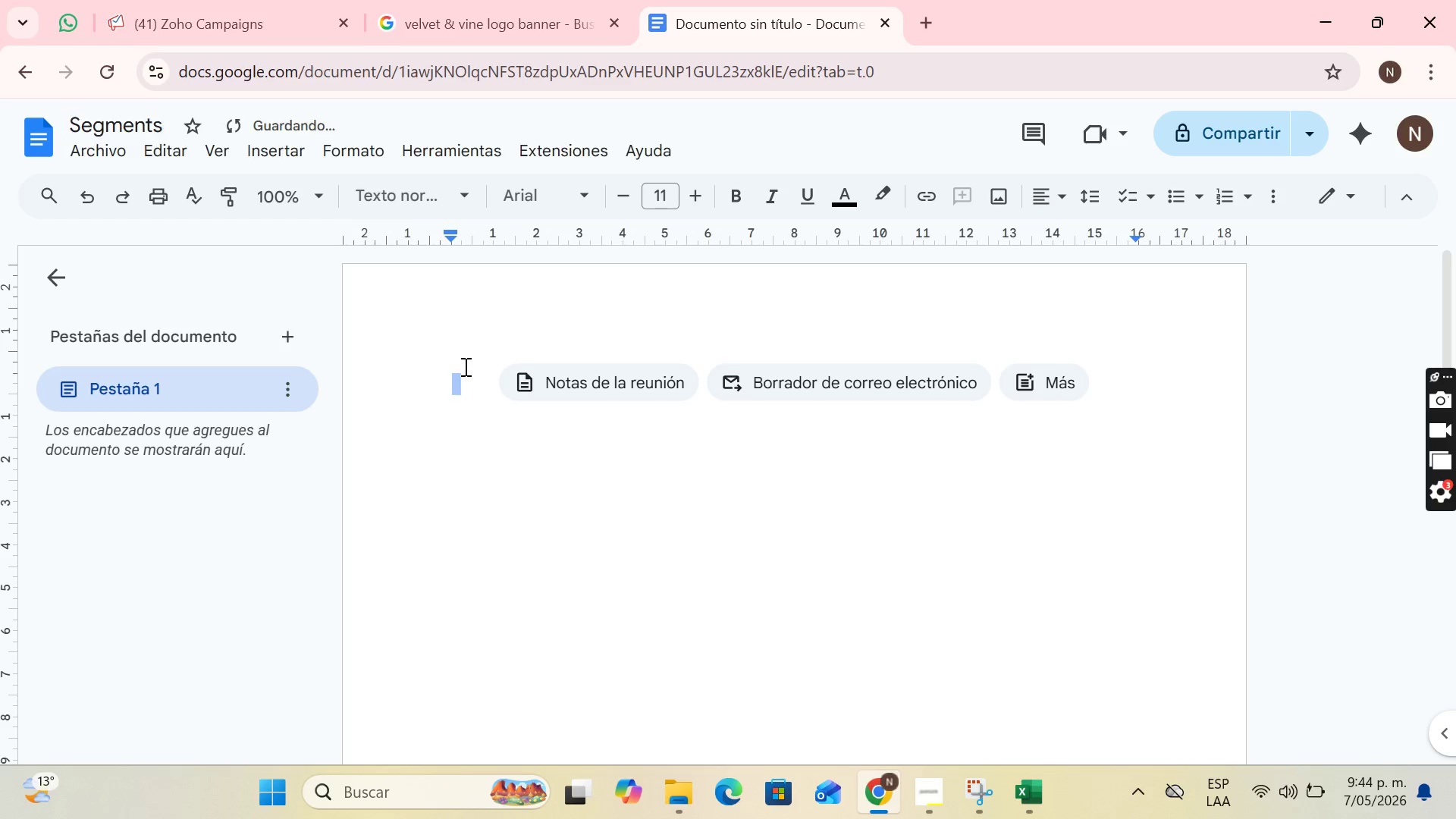 
left_click([463, 381])
 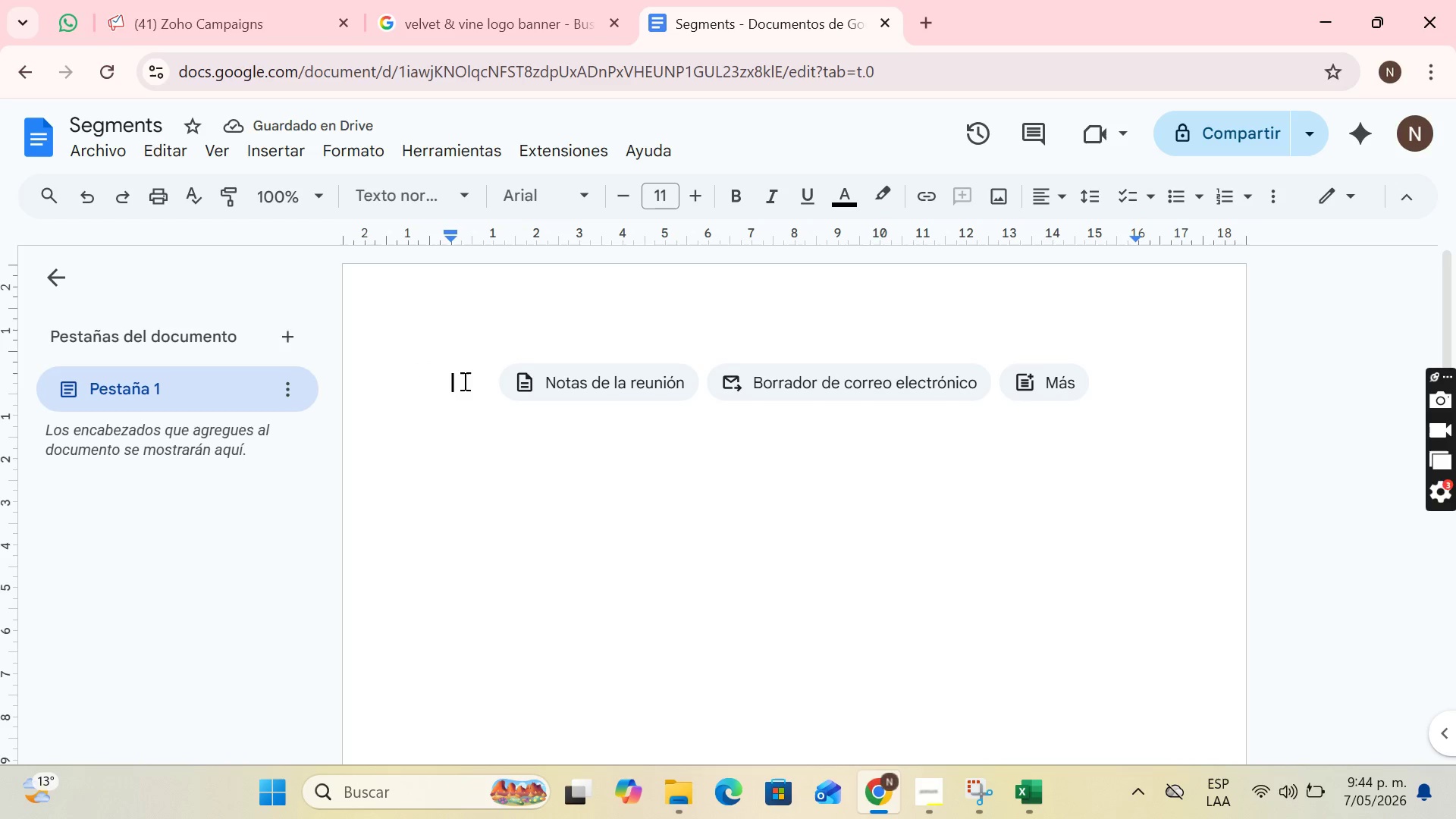 
key(Control+V)
 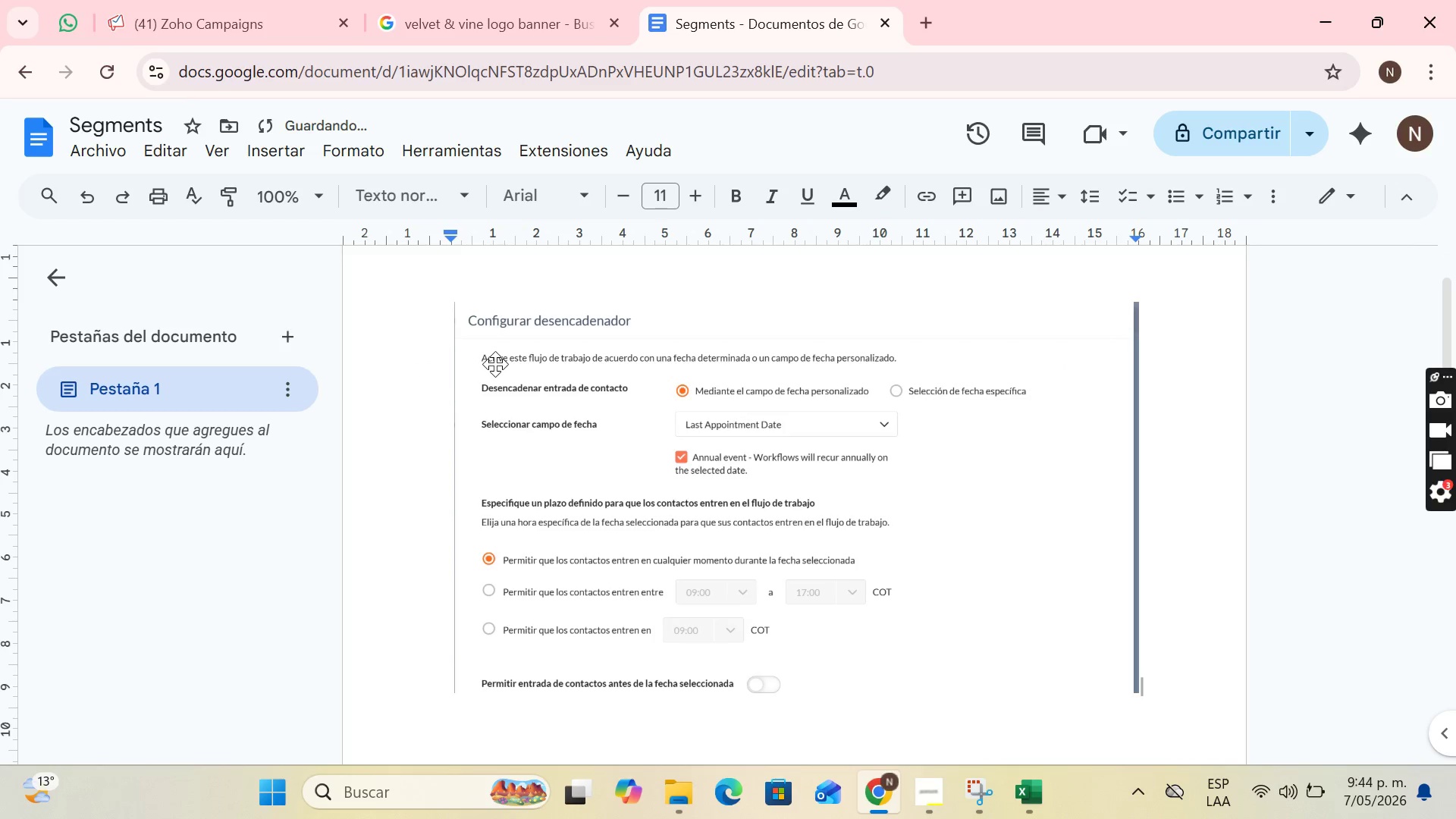 
key(Enter)
 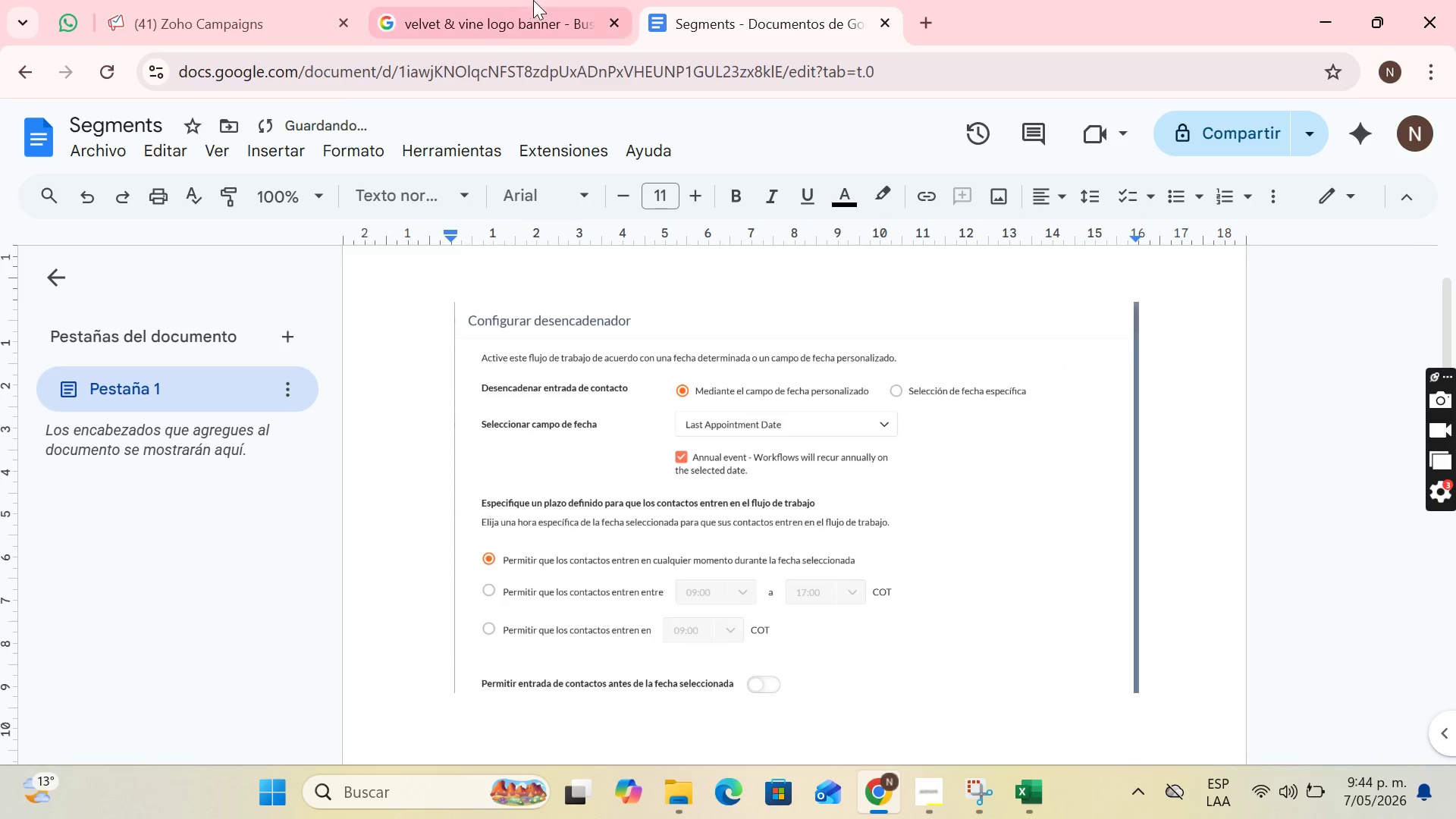 
left_click([512, 0])
 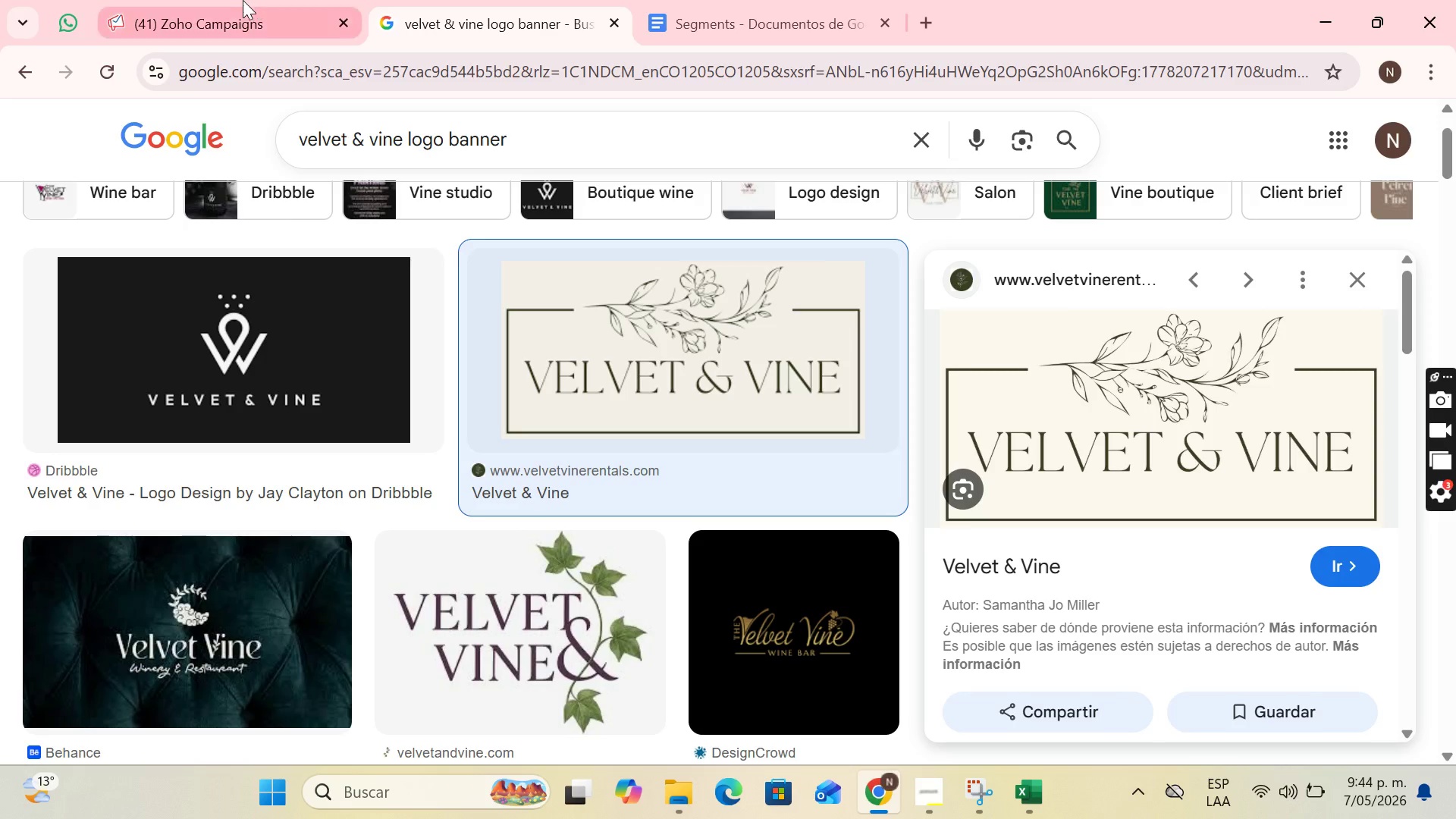 
left_click([240, 0])
 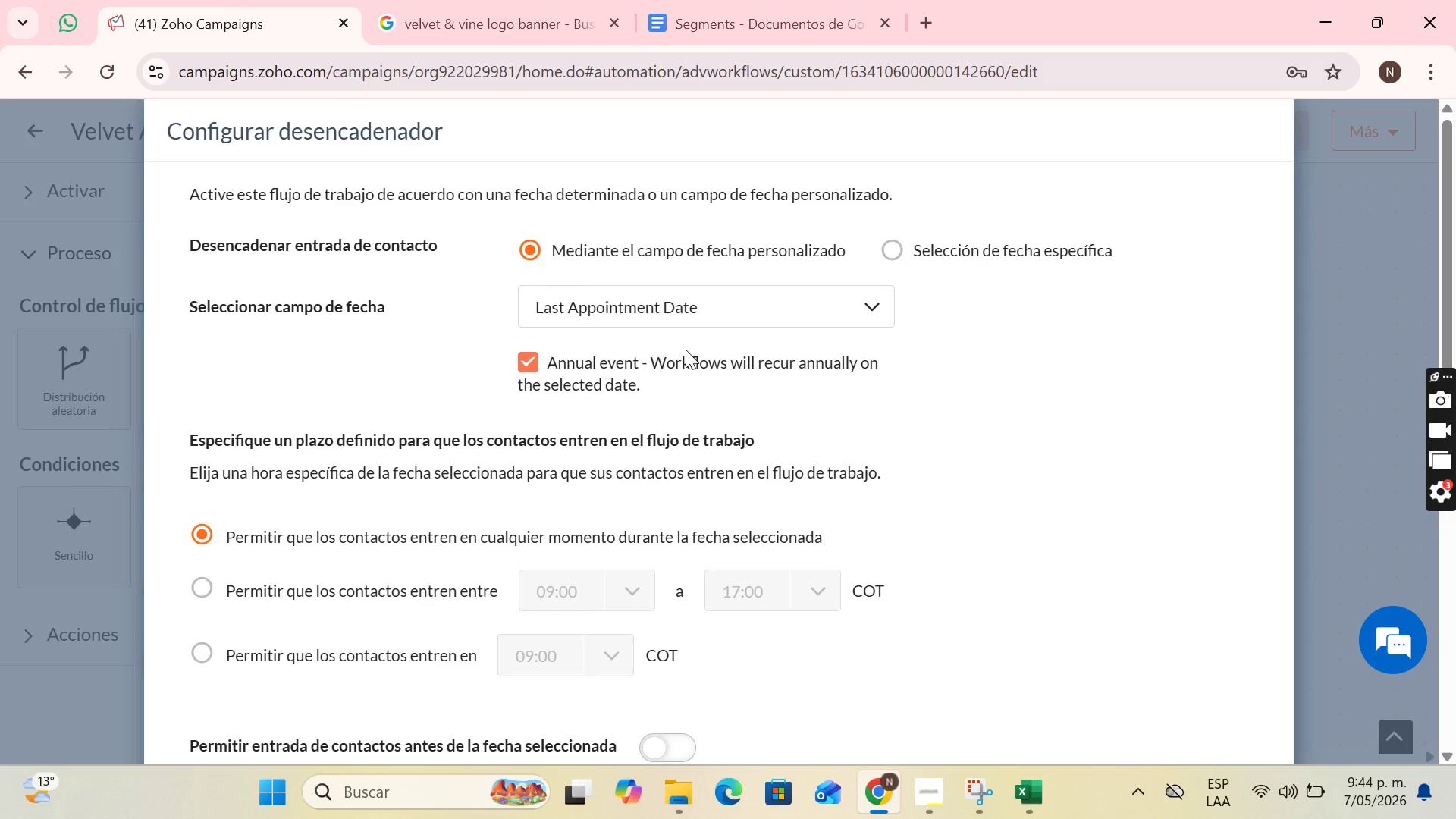 
scroll: coordinate [1060, 376], scroll_direction: down, amount: 3.0
 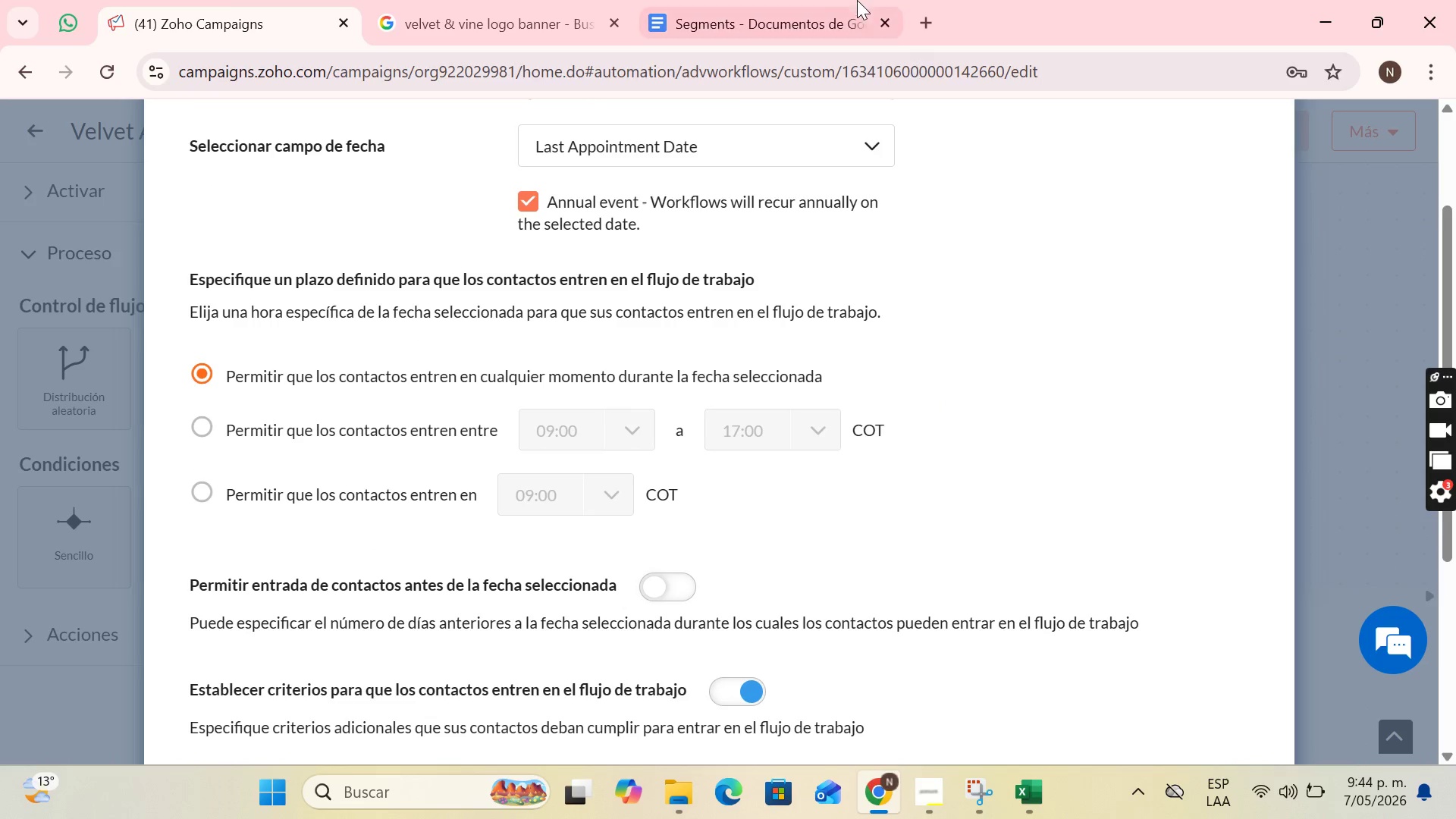 
scroll: coordinate [1180, 246], scroll_direction: up, amount: 7.0
 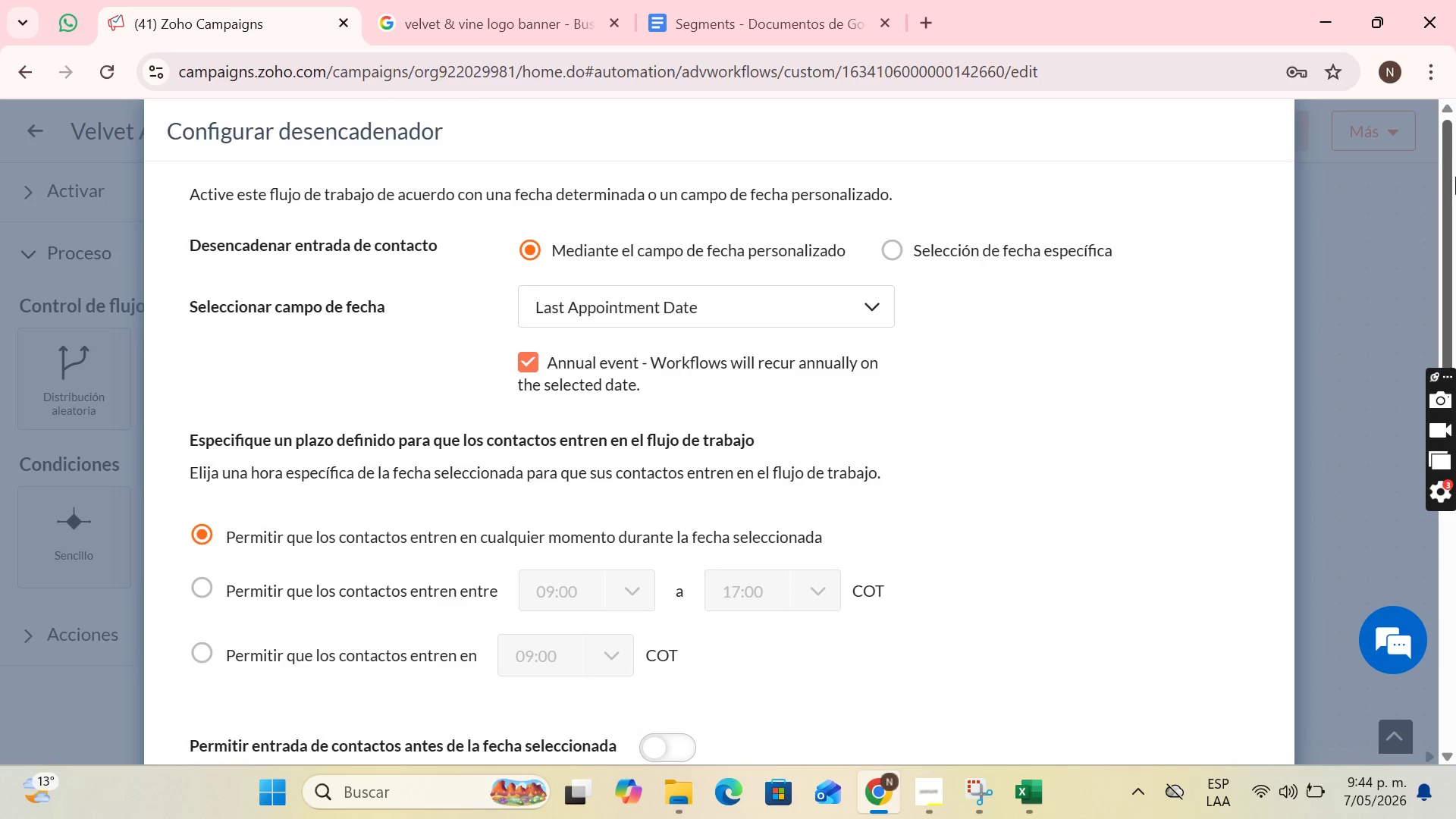 
left_click_drag(start_coordinate=[1455, 177], to_coordinate=[1455, 513])
 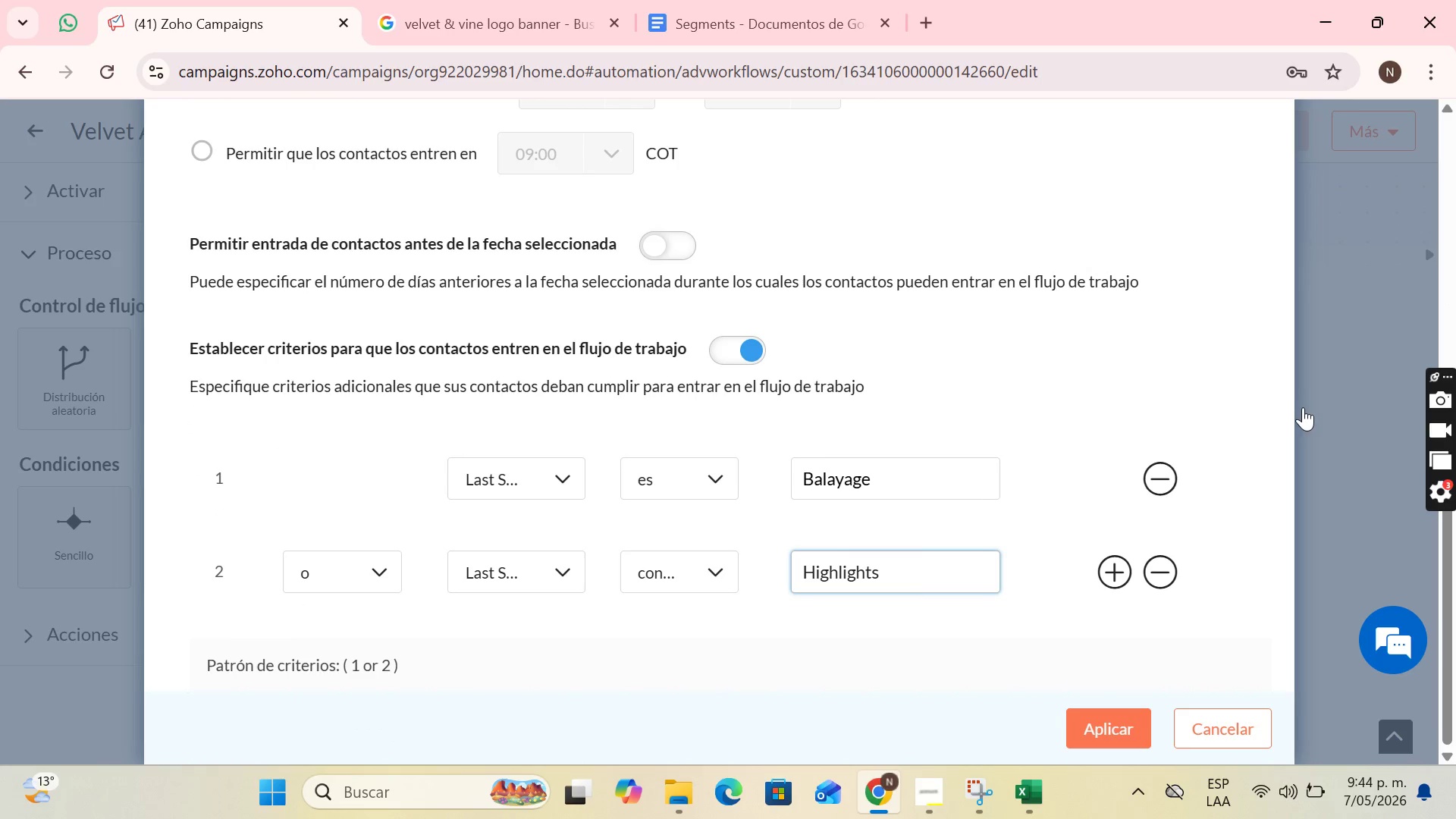 
key(PrintScreen)
 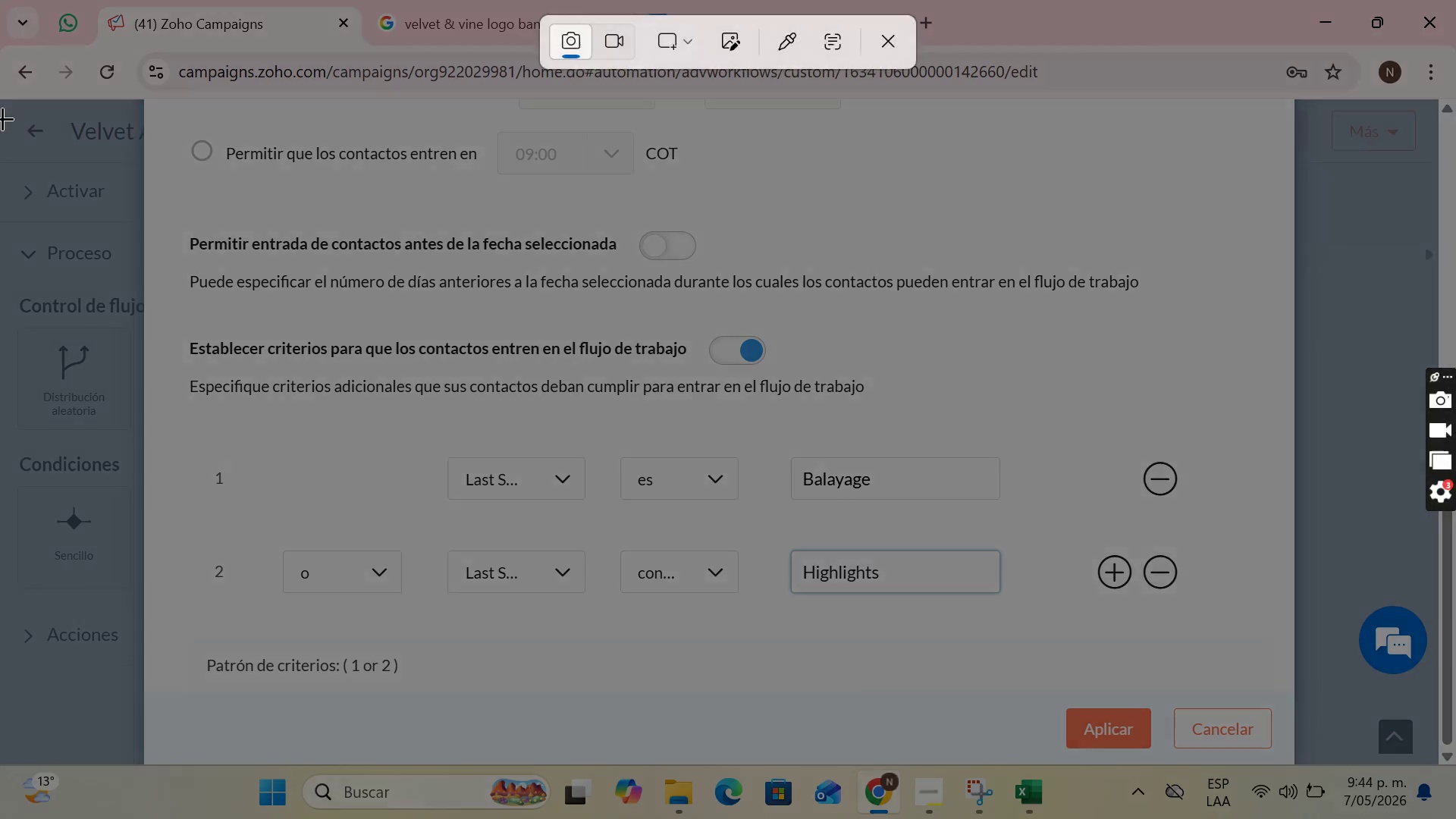 
left_click_drag(start_coordinate=[2, 101], to_coordinate=[1359, 765])